 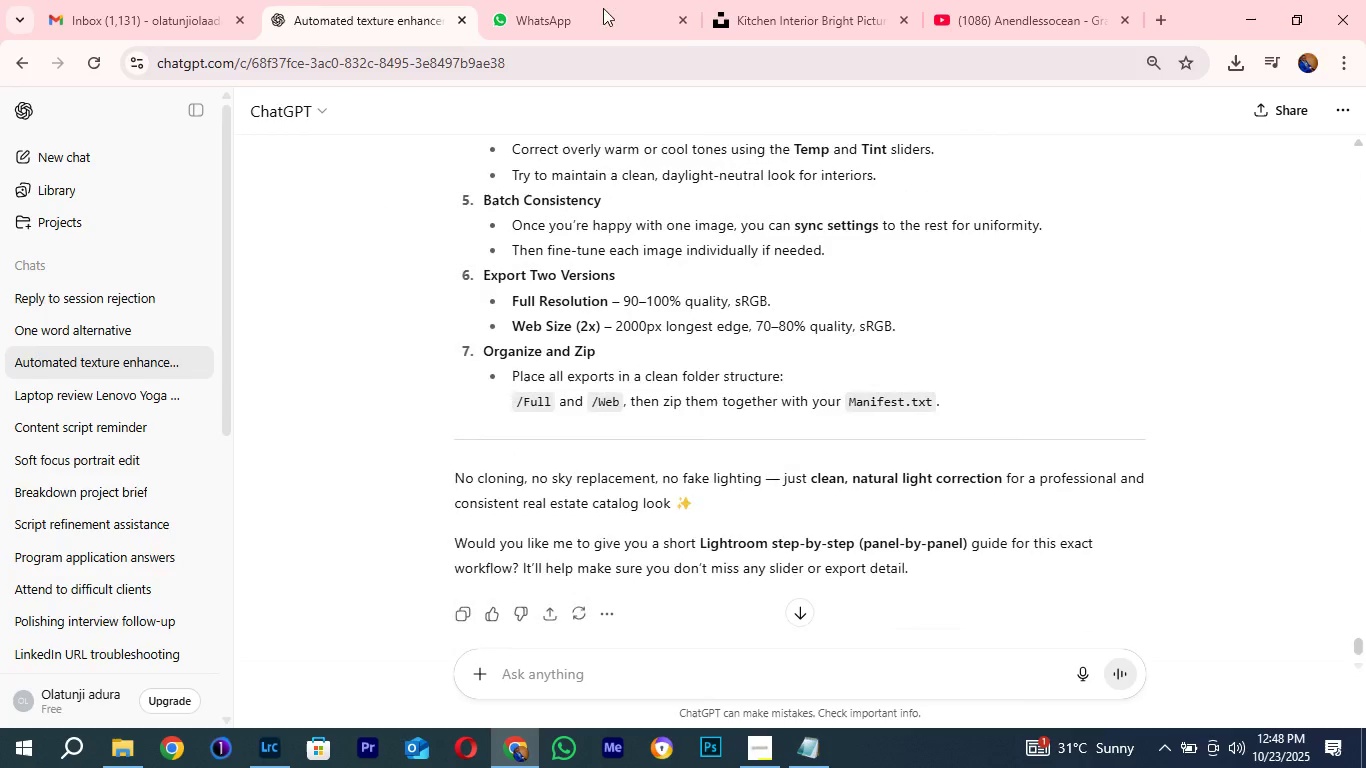 
left_click([619, 0])
 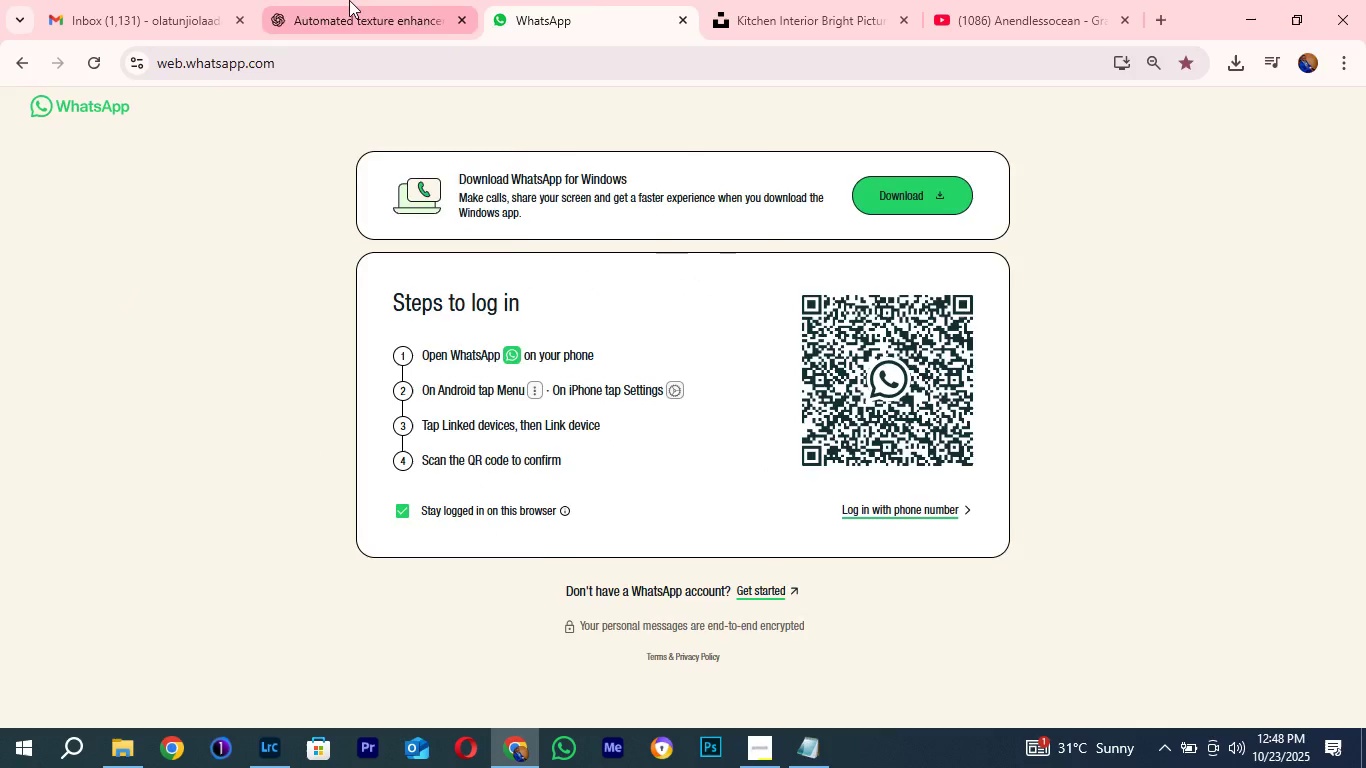 
left_click([349, 0])
 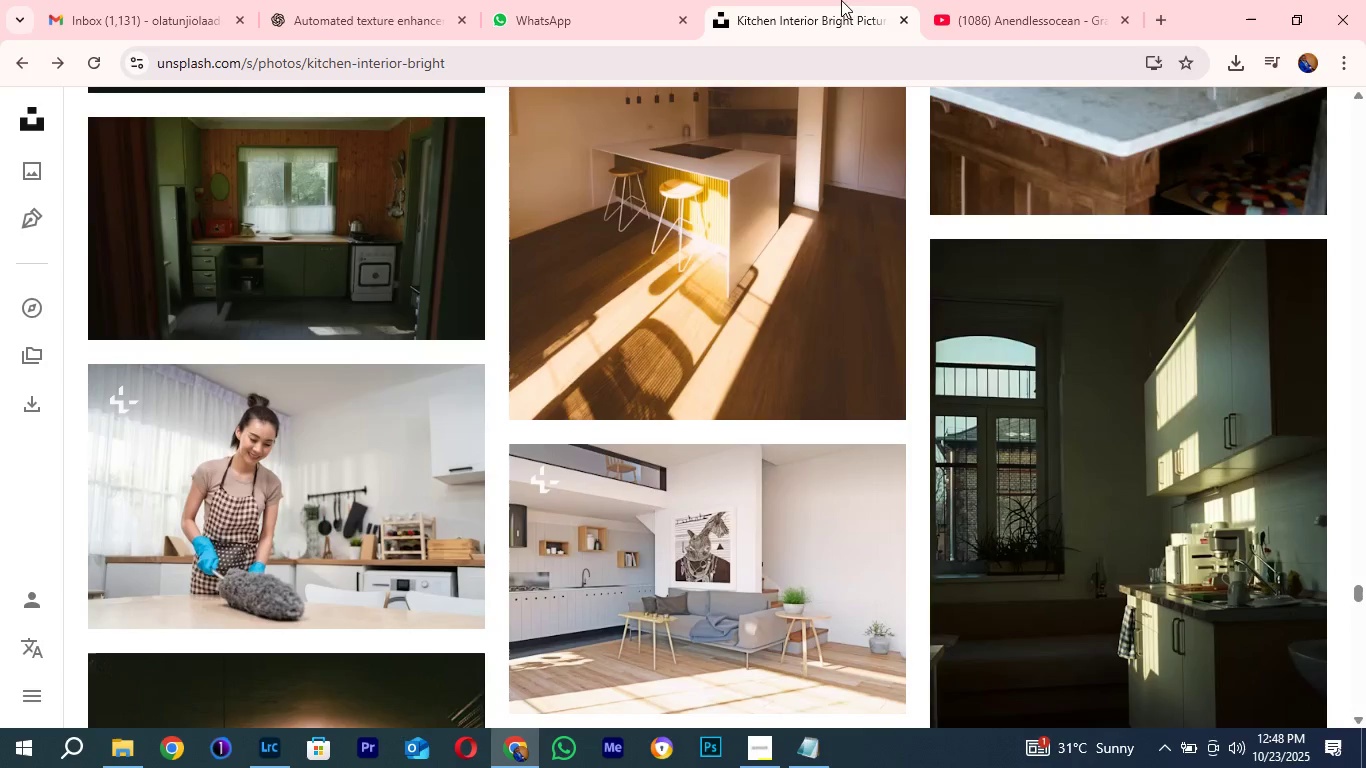 
left_click([841, 0])
 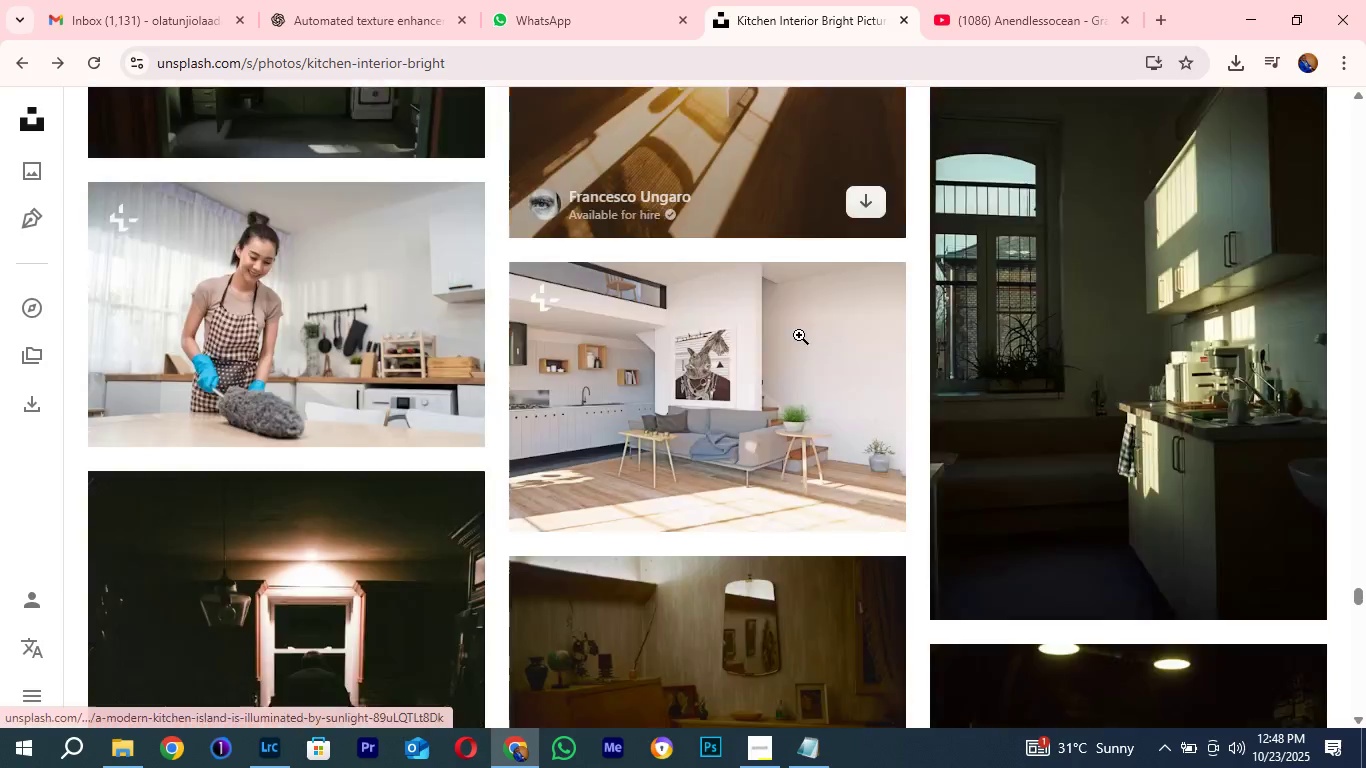 
scroll: coordinate [803, 335], scroll_direction: down, amount: 4.0
 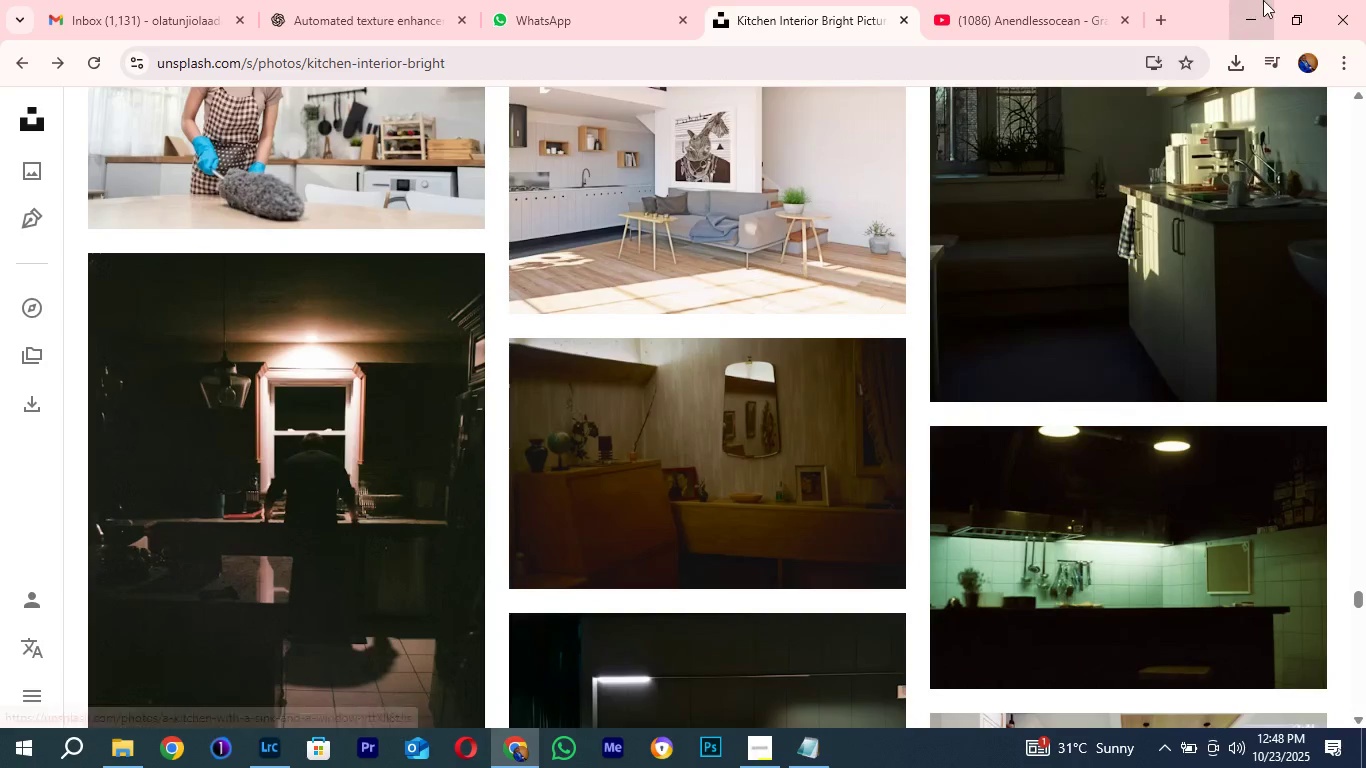 
left_click([1263, 0])